 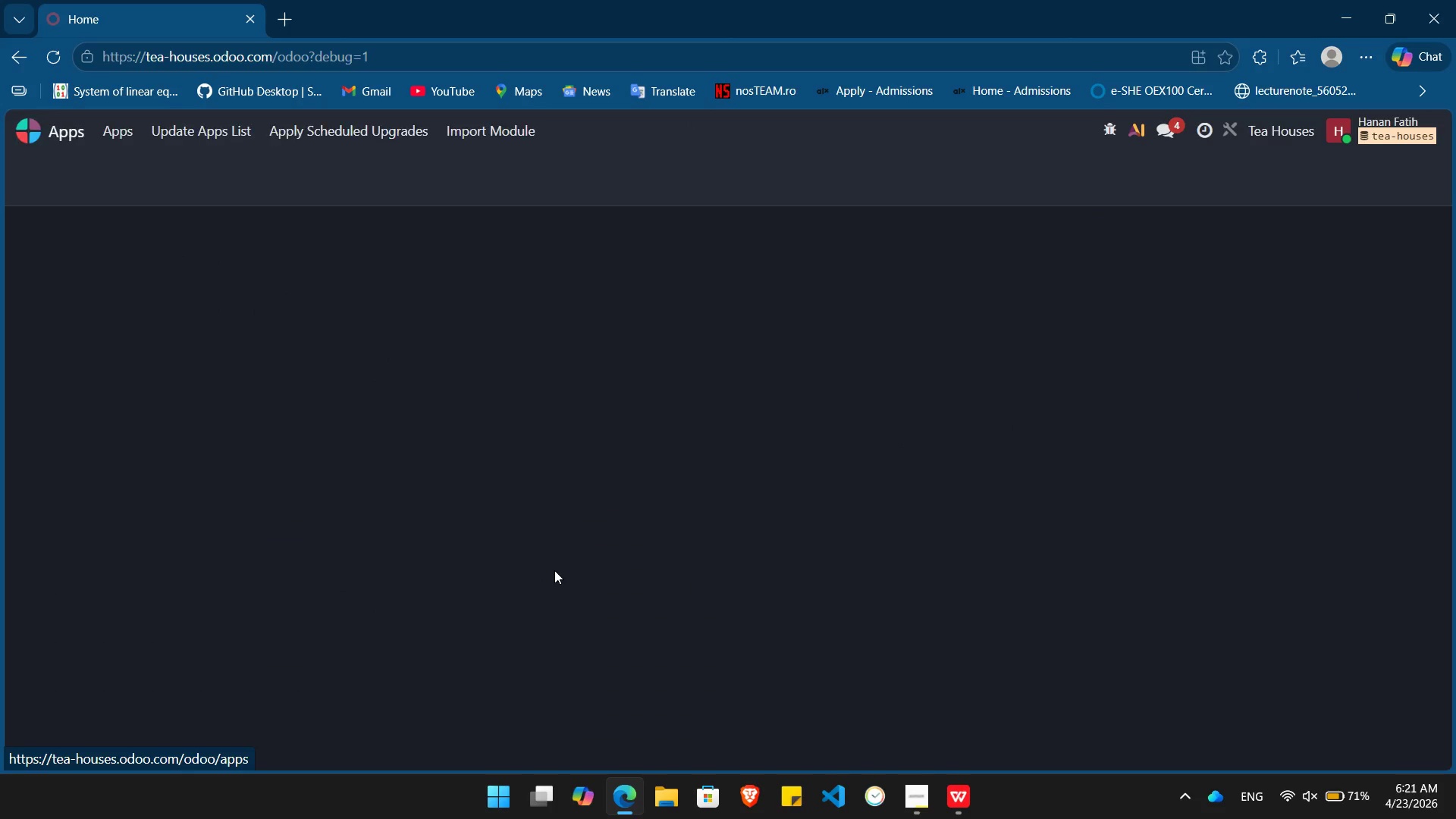 
type(narketing)
 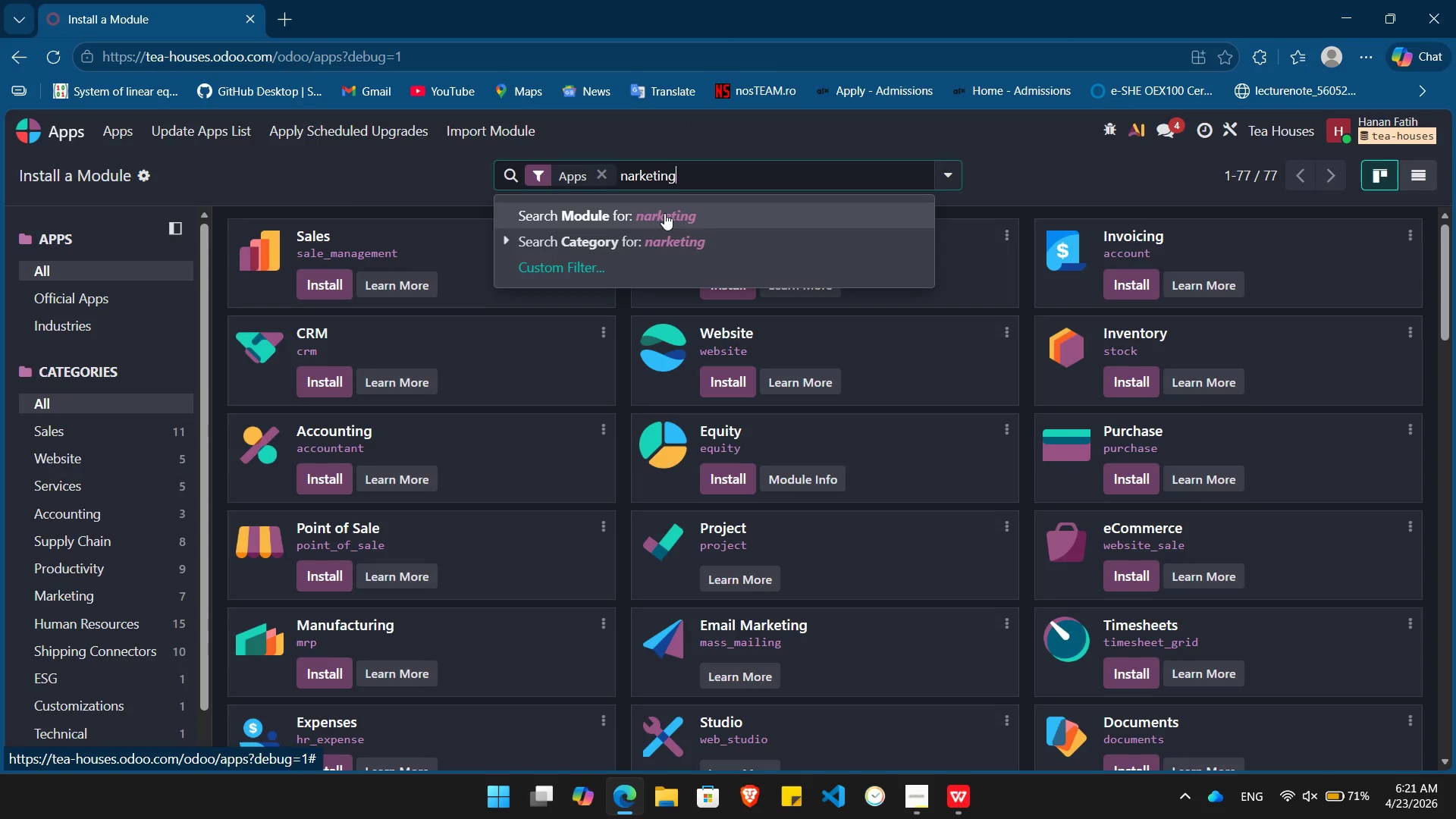 
key(Enter)
 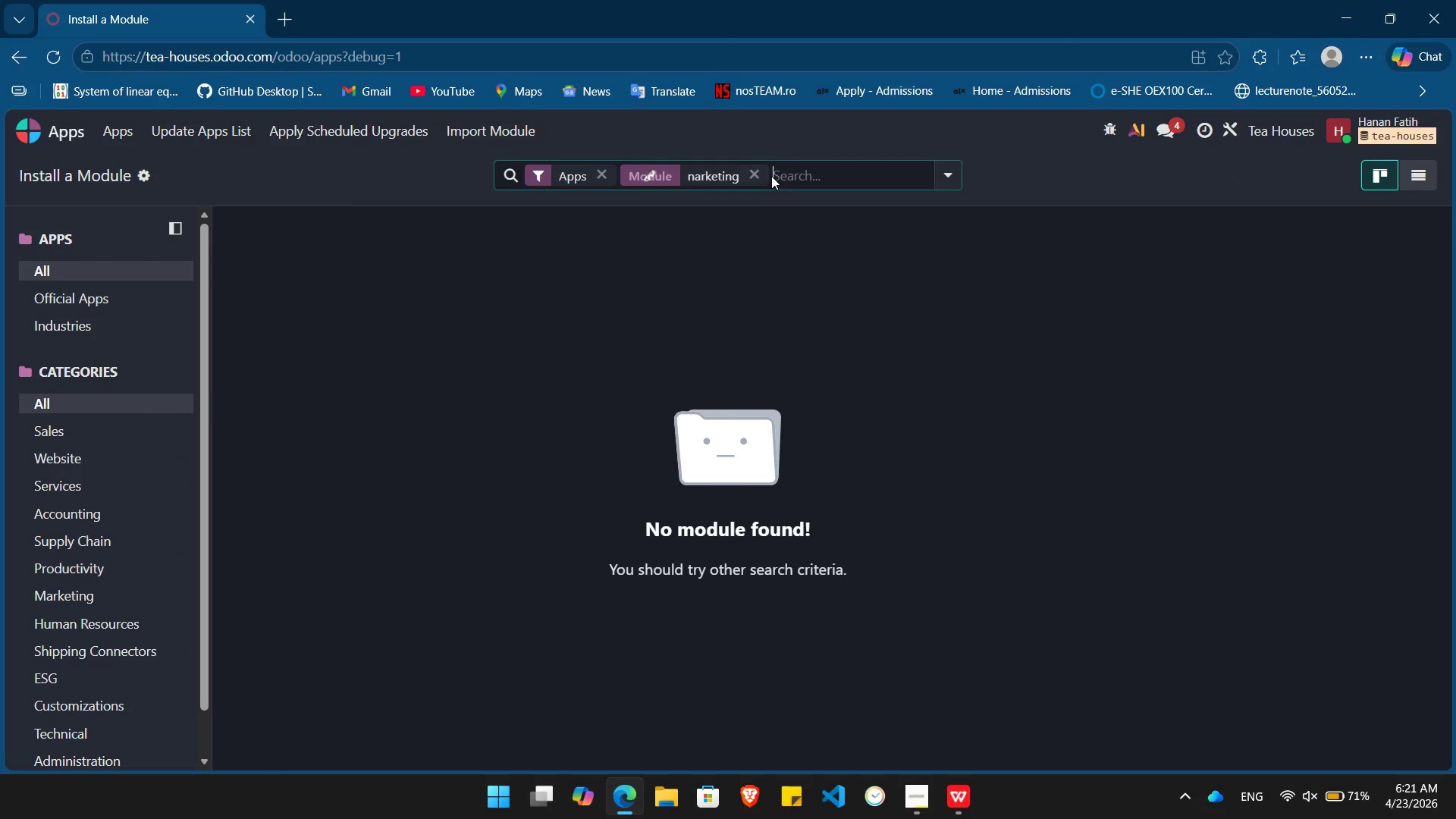 
left_click([759, 173])
 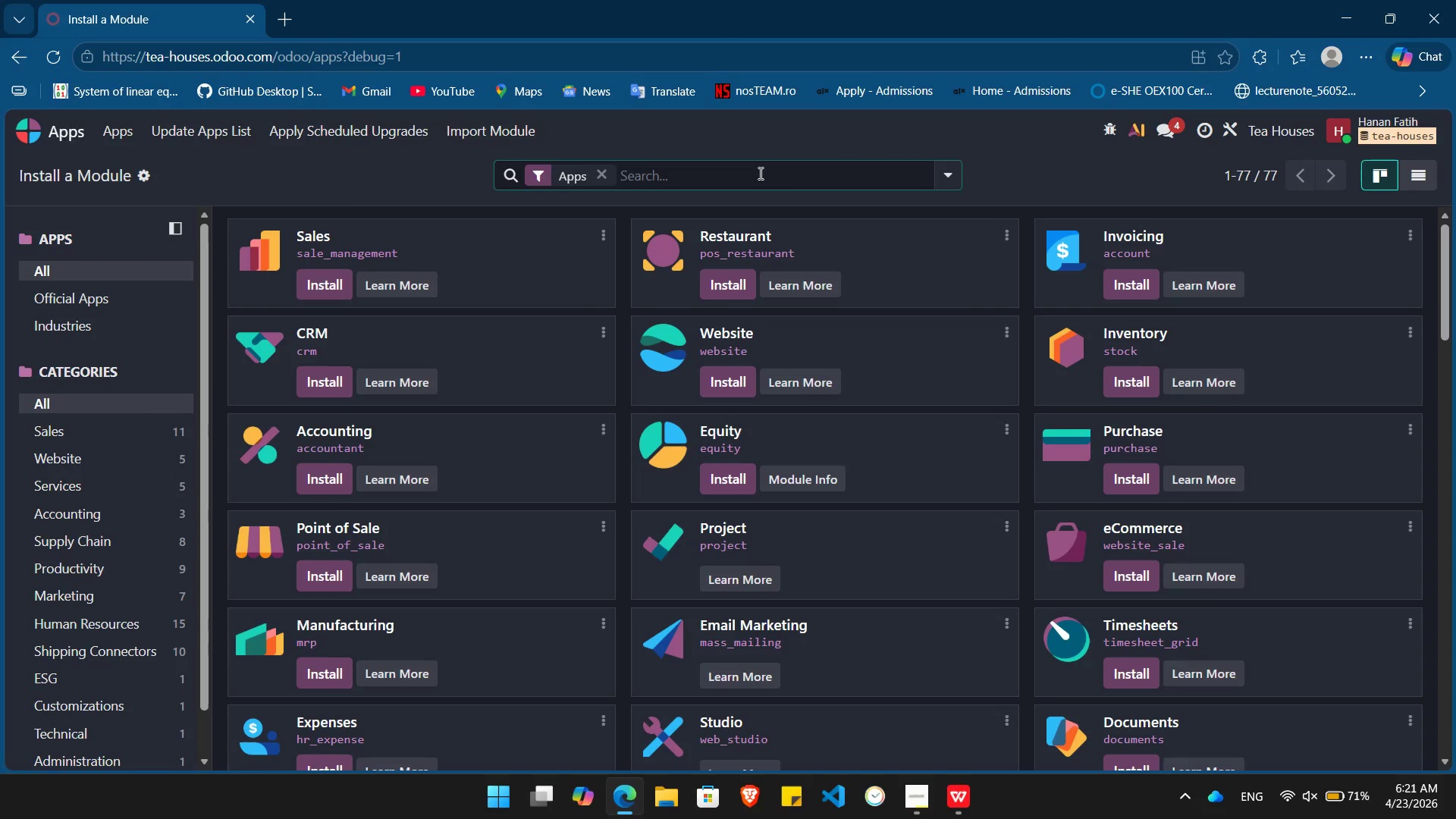 
type(marketing)
 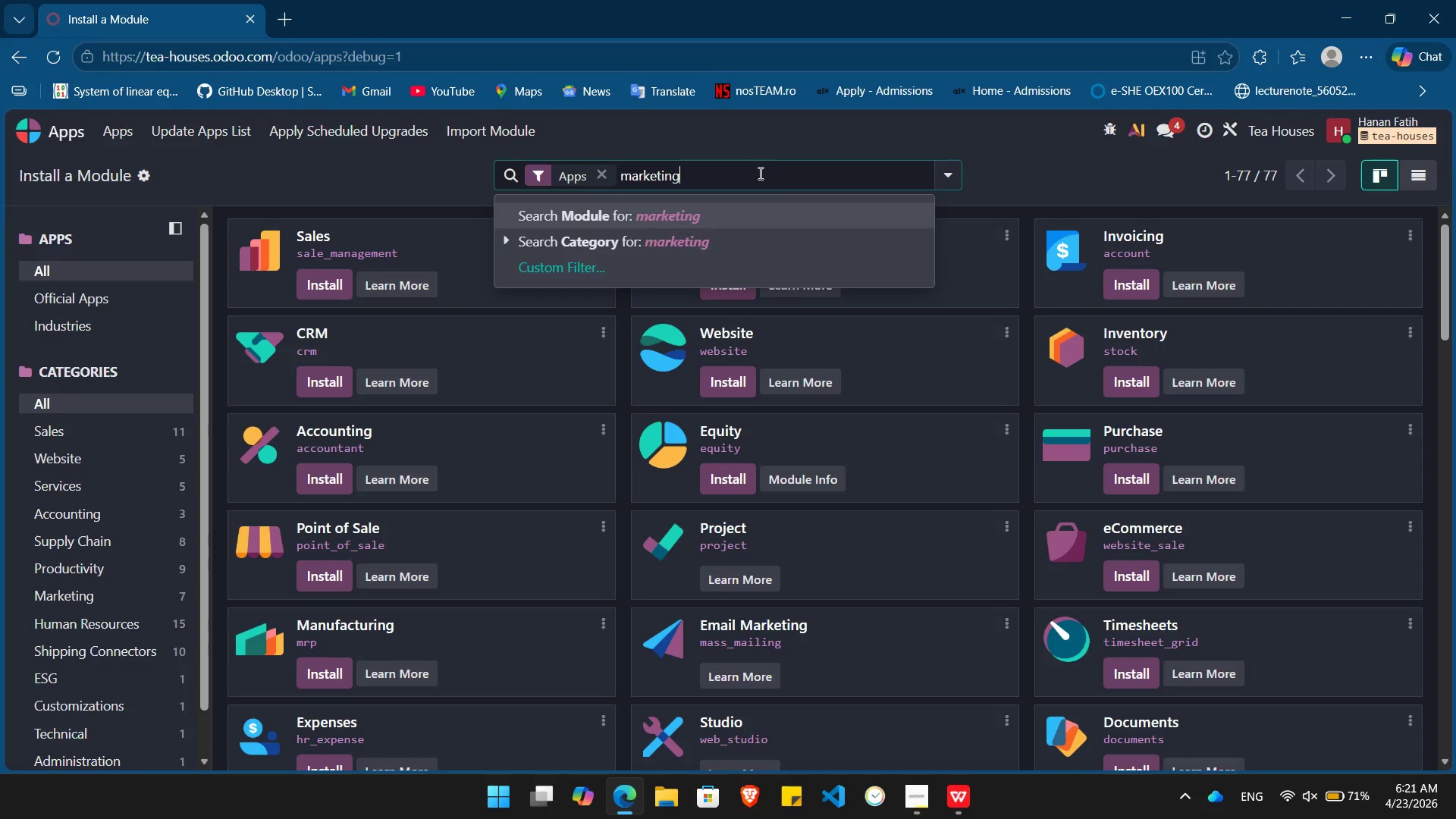 
key(Enter)
 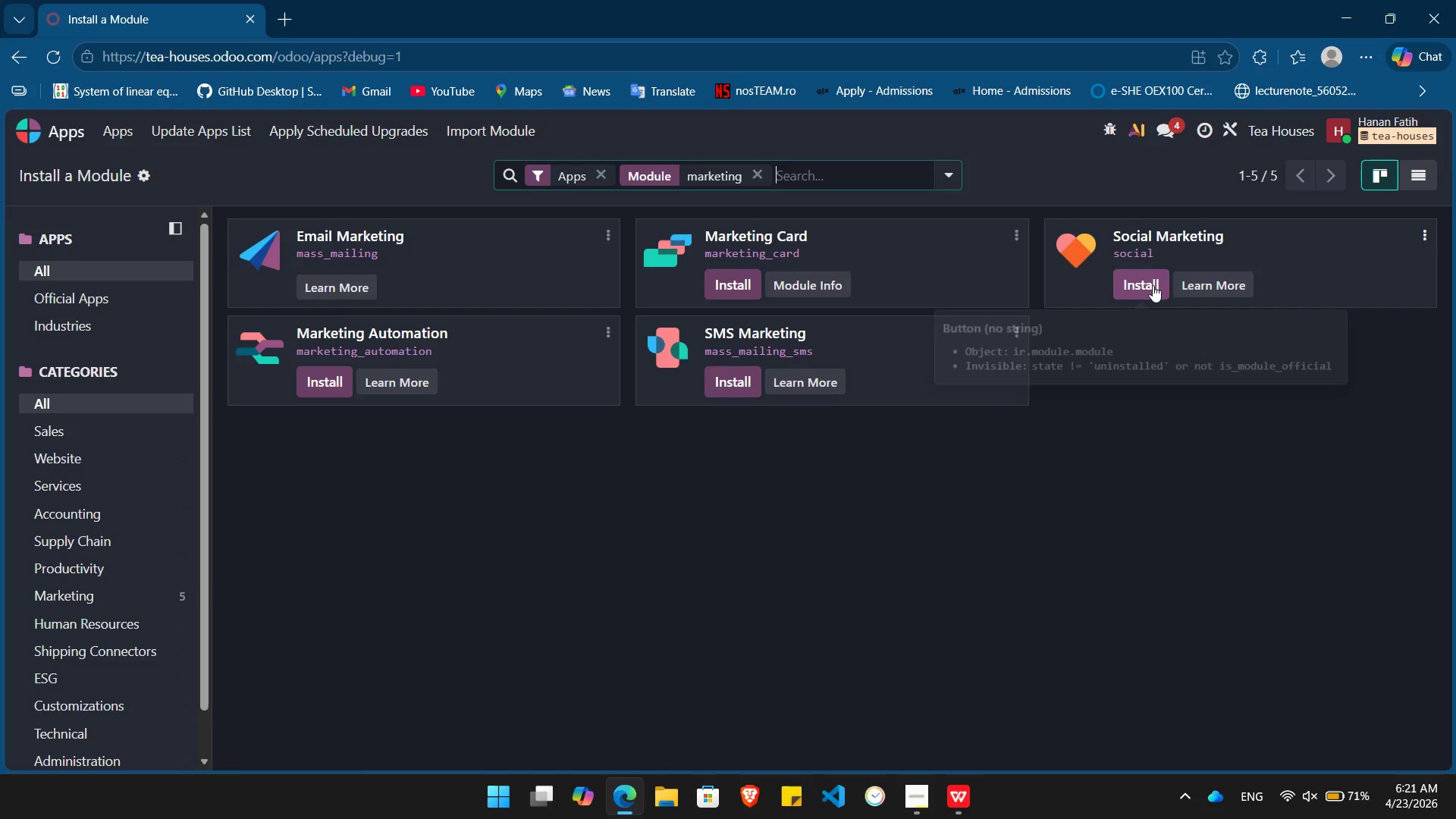 
left_click([1153, 285])
 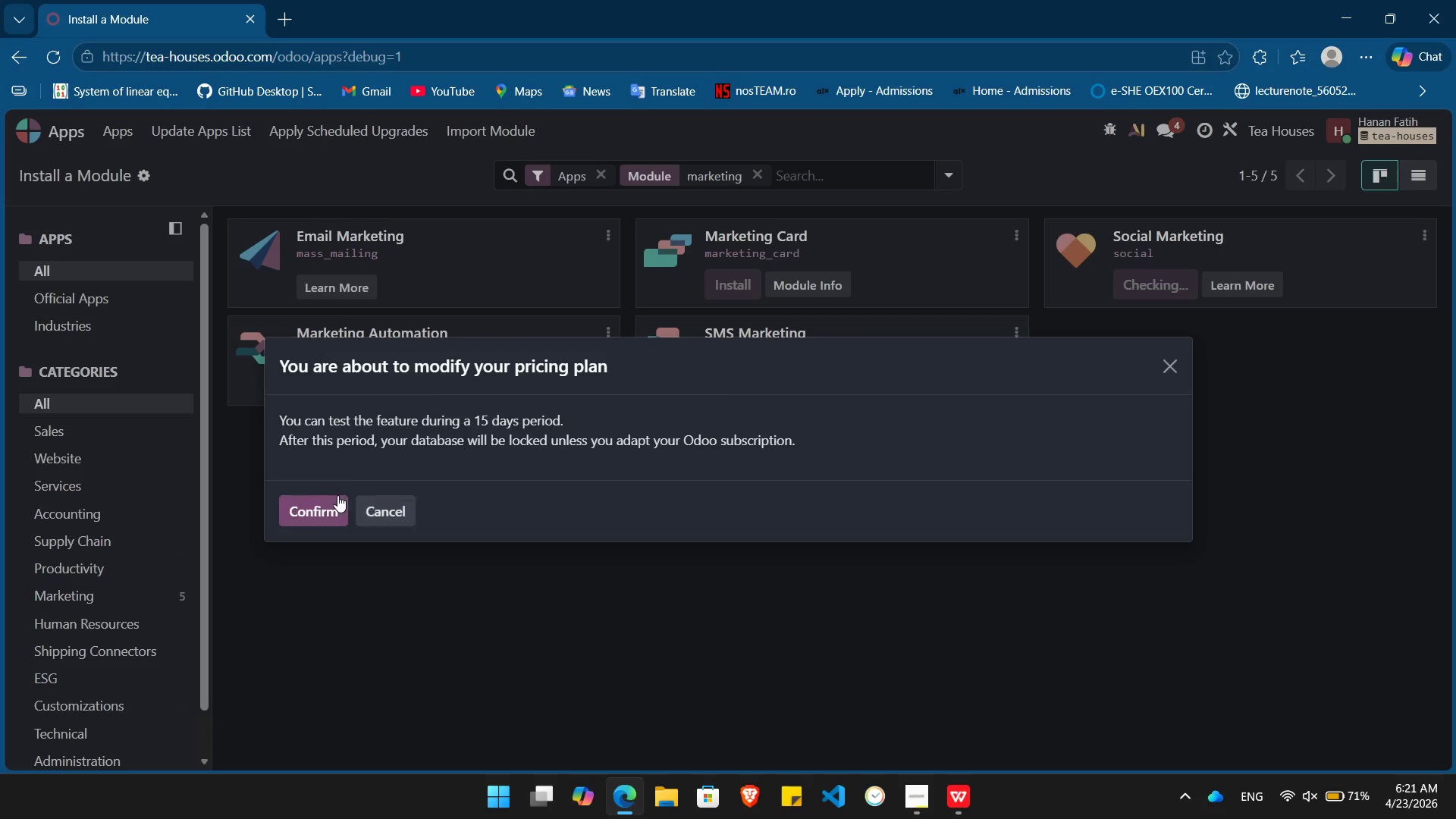 
left_click([311, 508])
 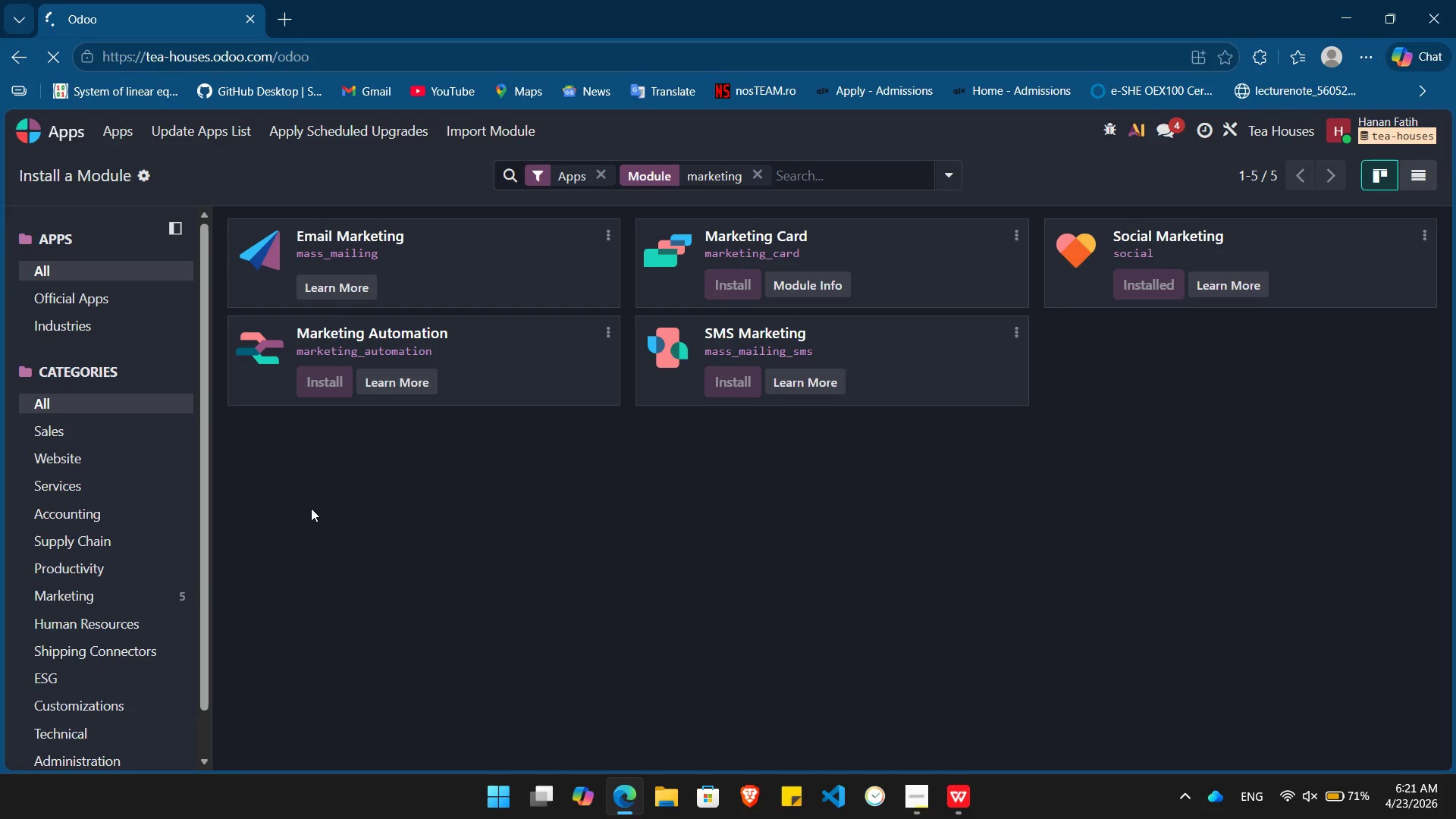 
wait(12.08)
 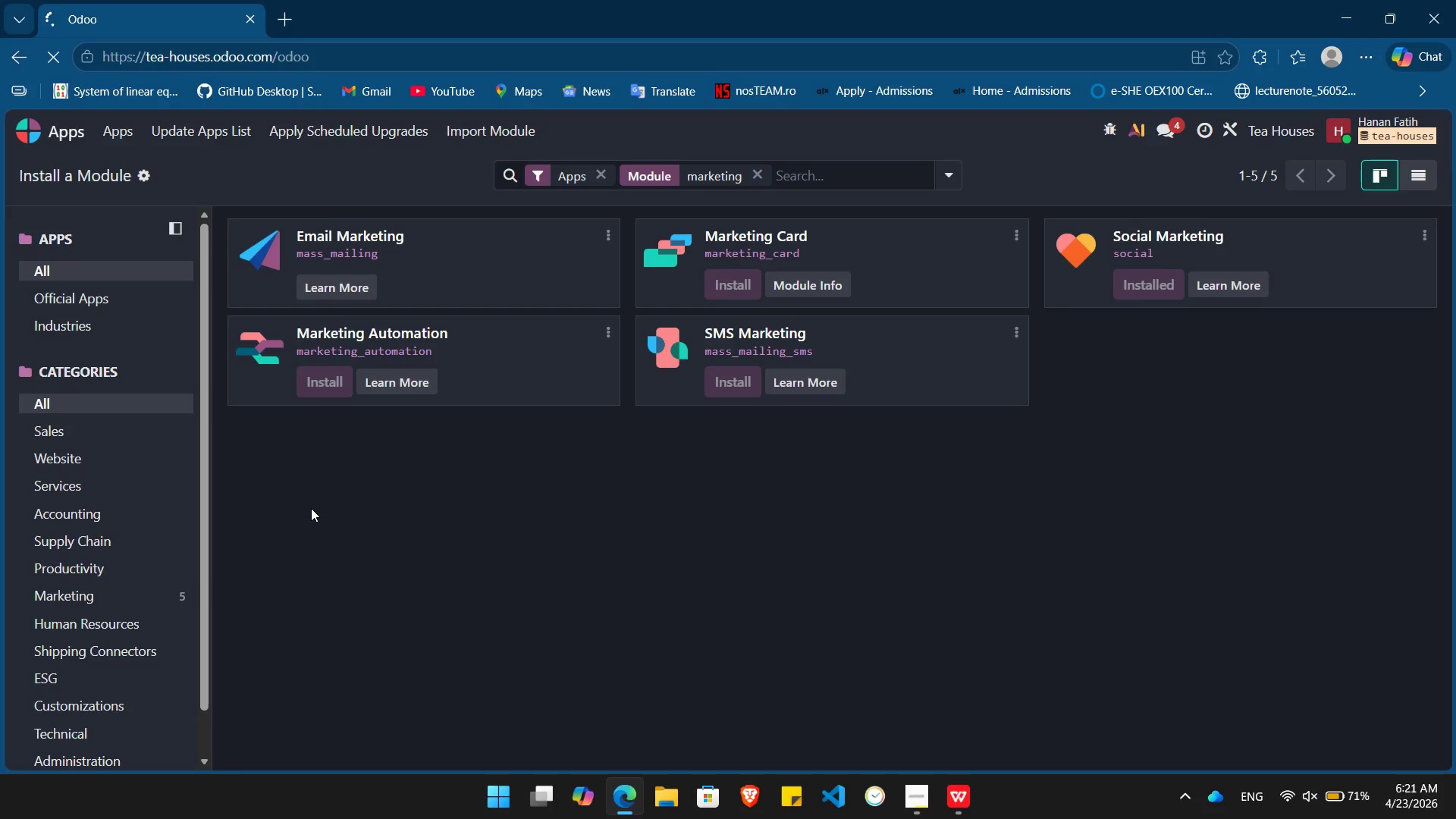 
left_click([649, 557])
 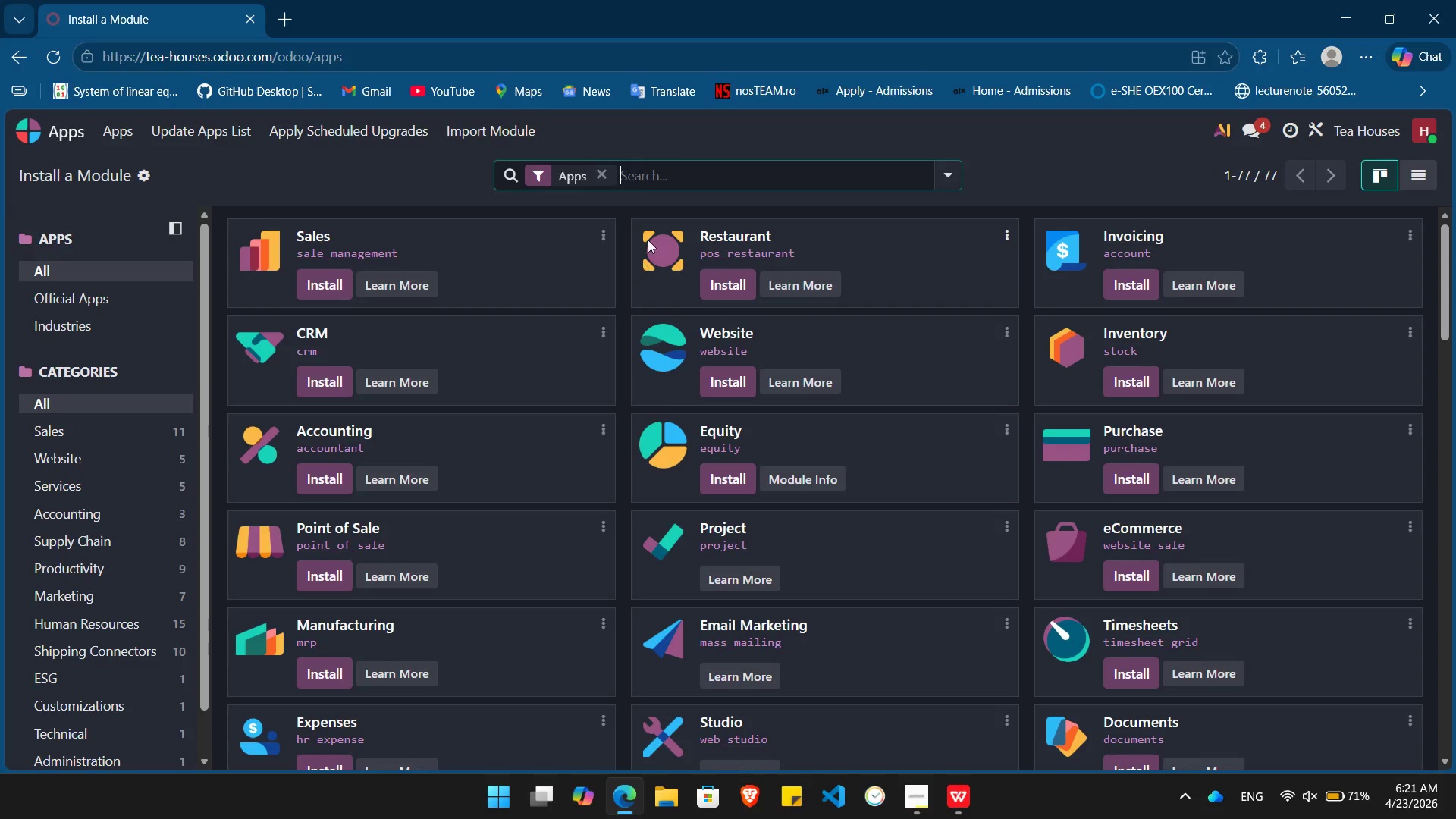 
type(marketing)
 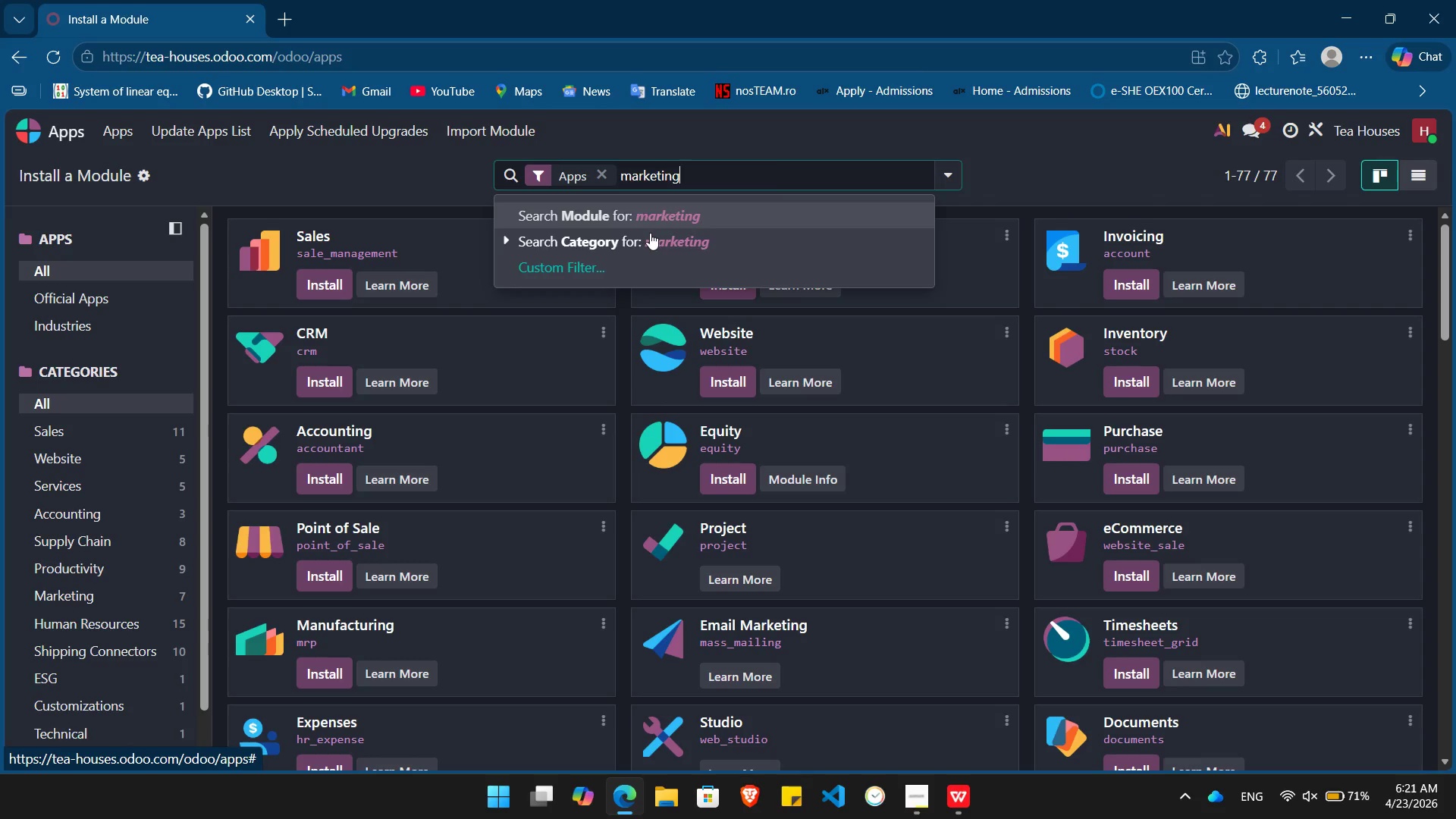 
key(Enter)
 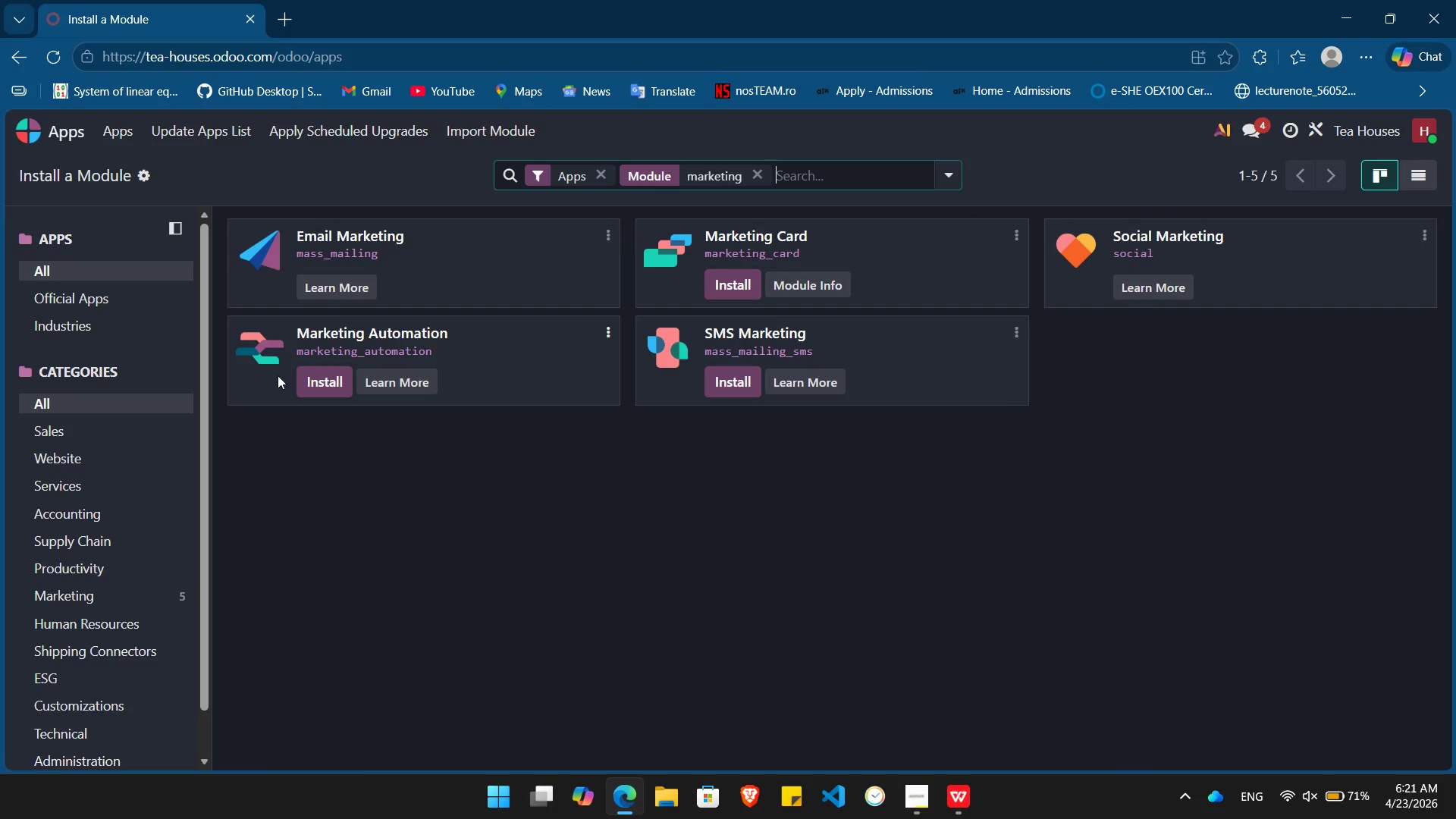 
left_click([312, 376])
 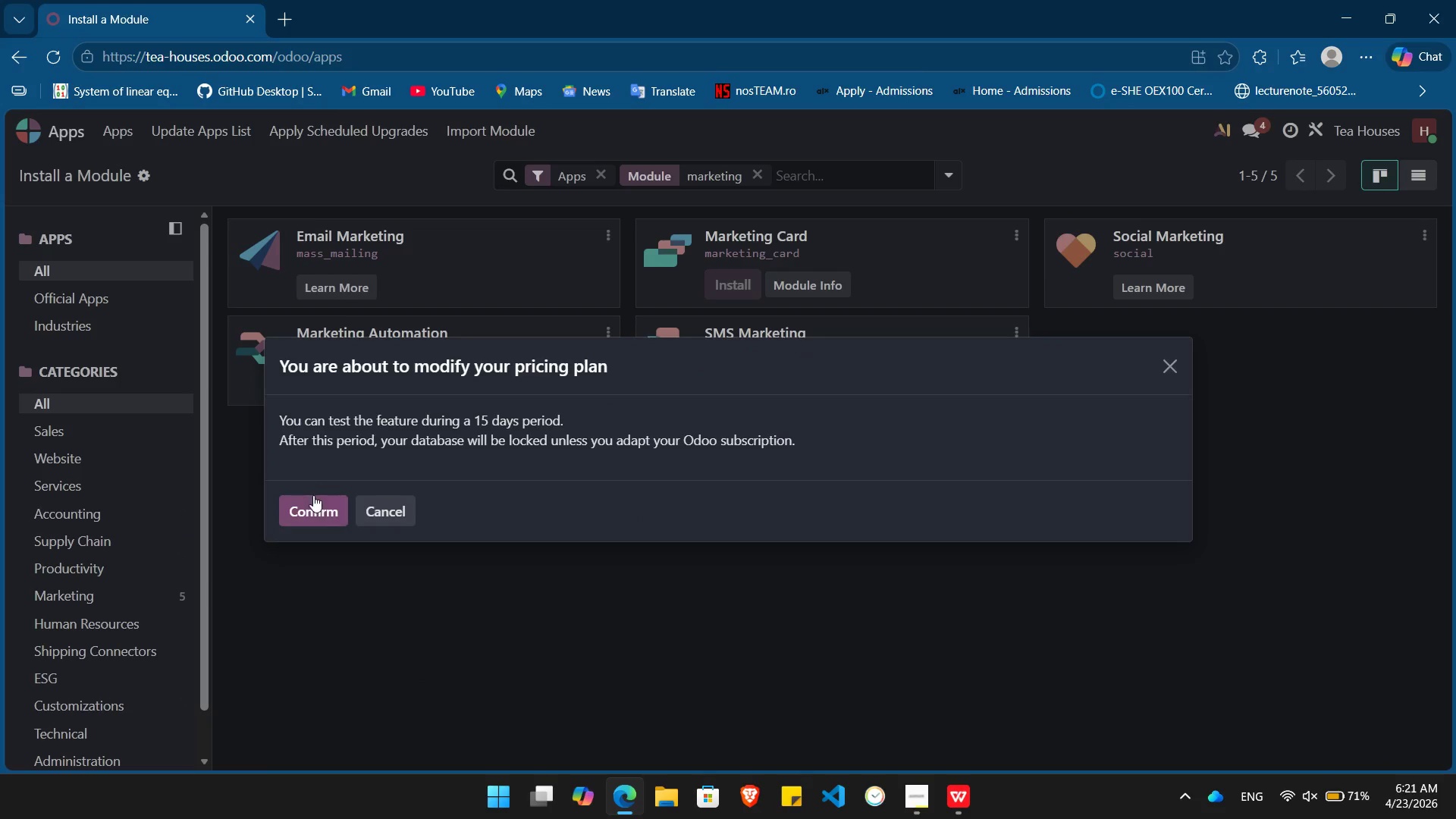 
left_click([318, 514])
 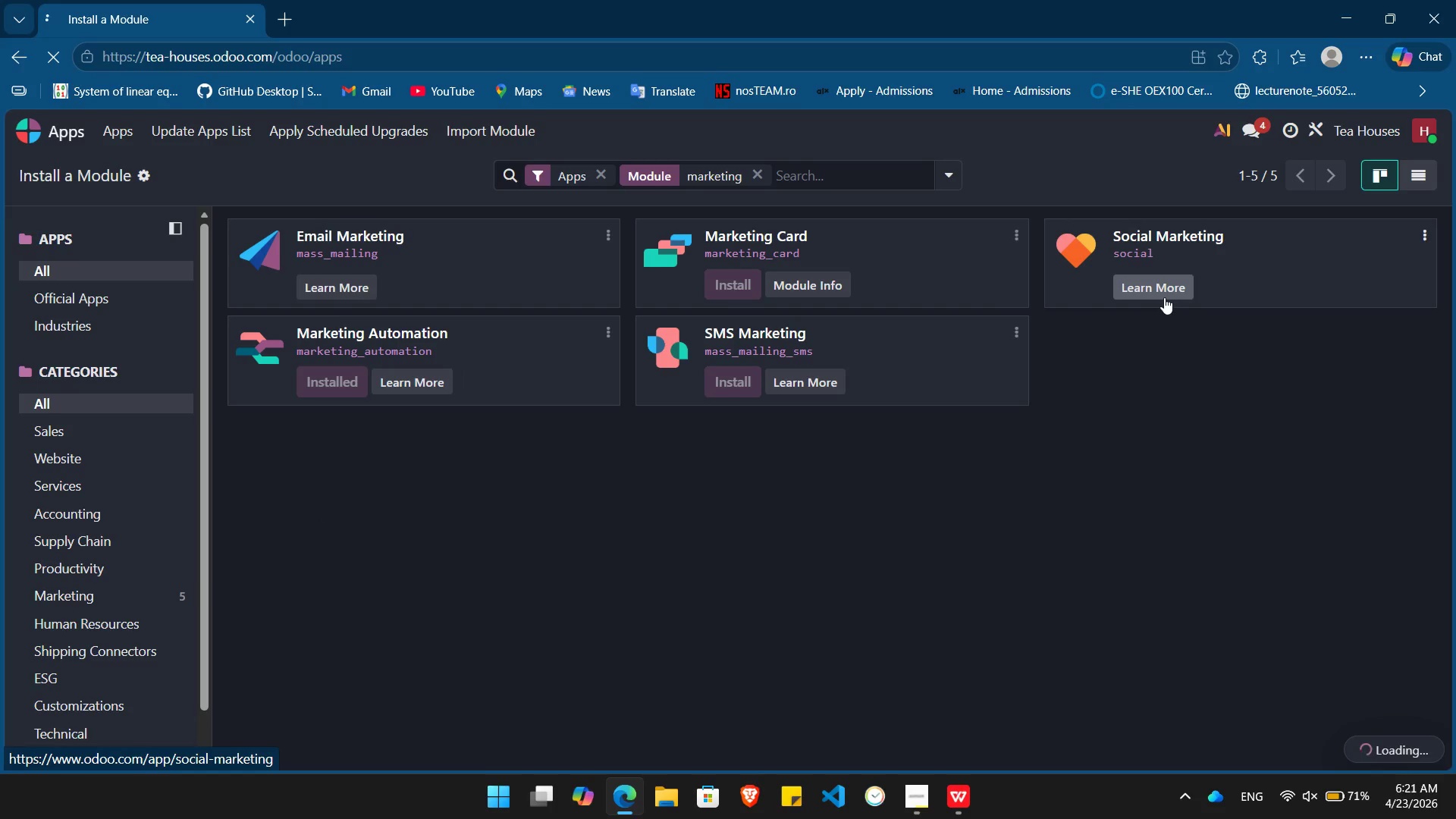 
wait(6.27)
 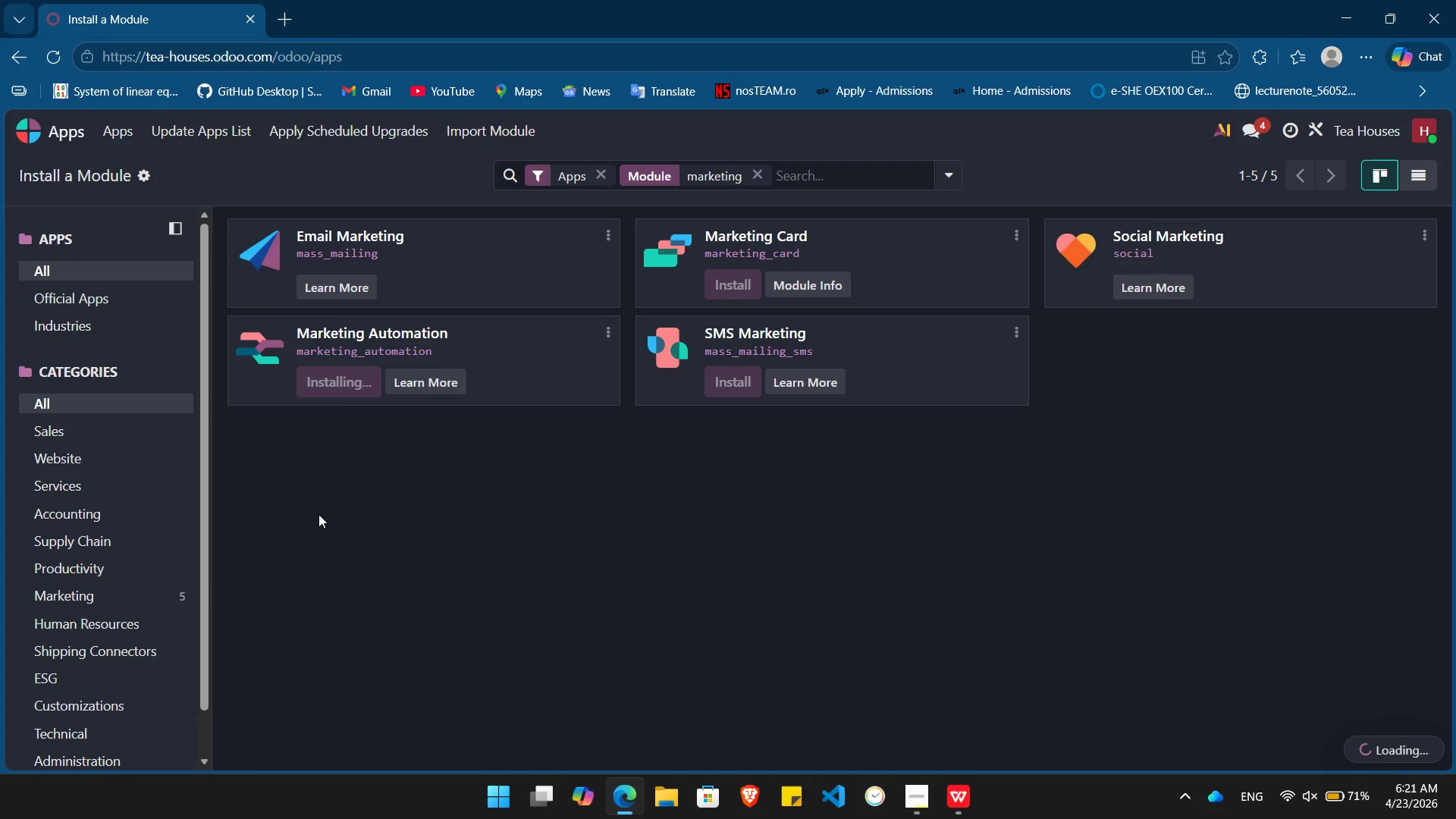 
mouse_move([1115, 488])
 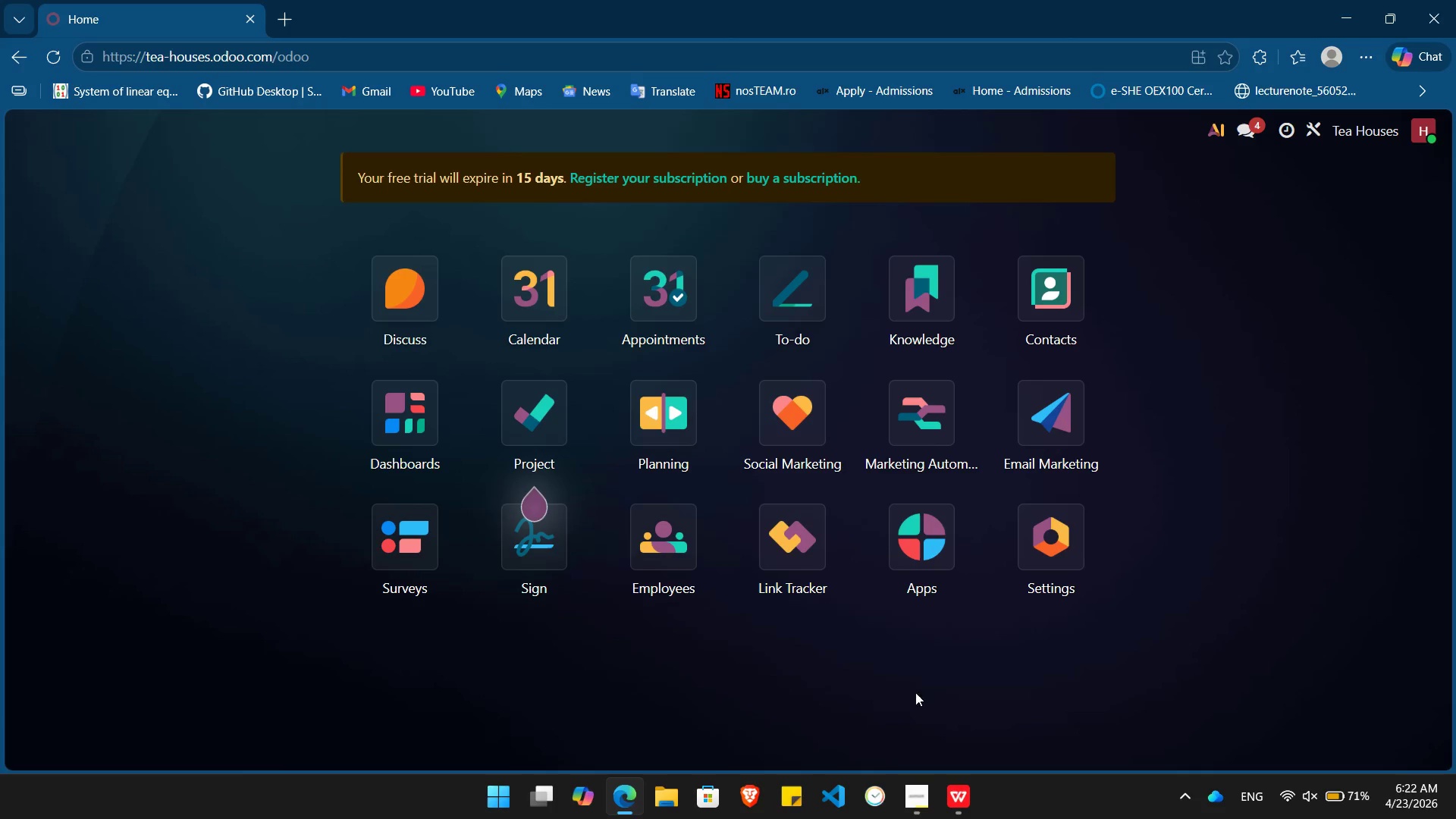 
left_click([921, 403])
 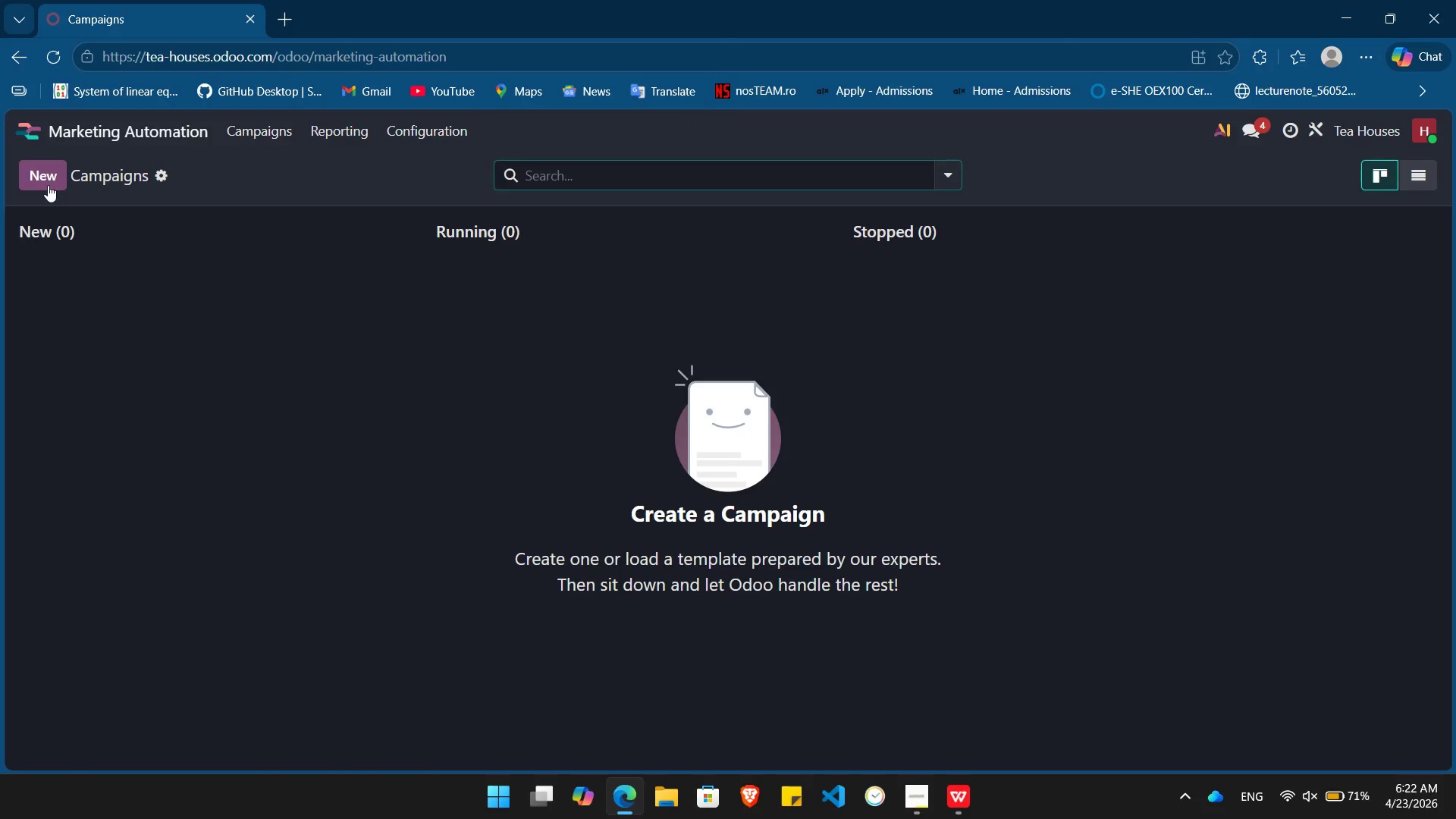 
wait(10.14)
 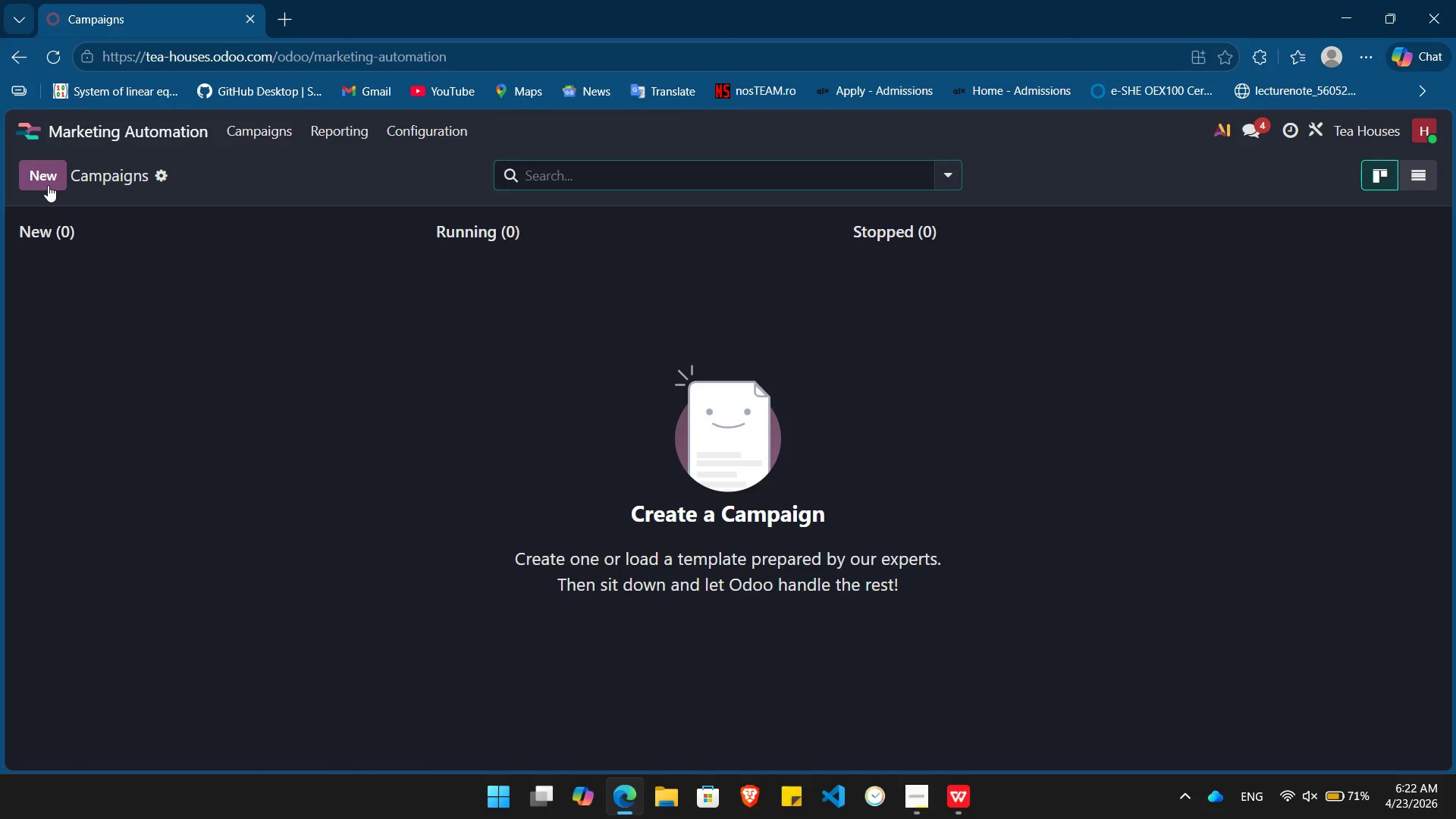 
left_click([48, 185])
 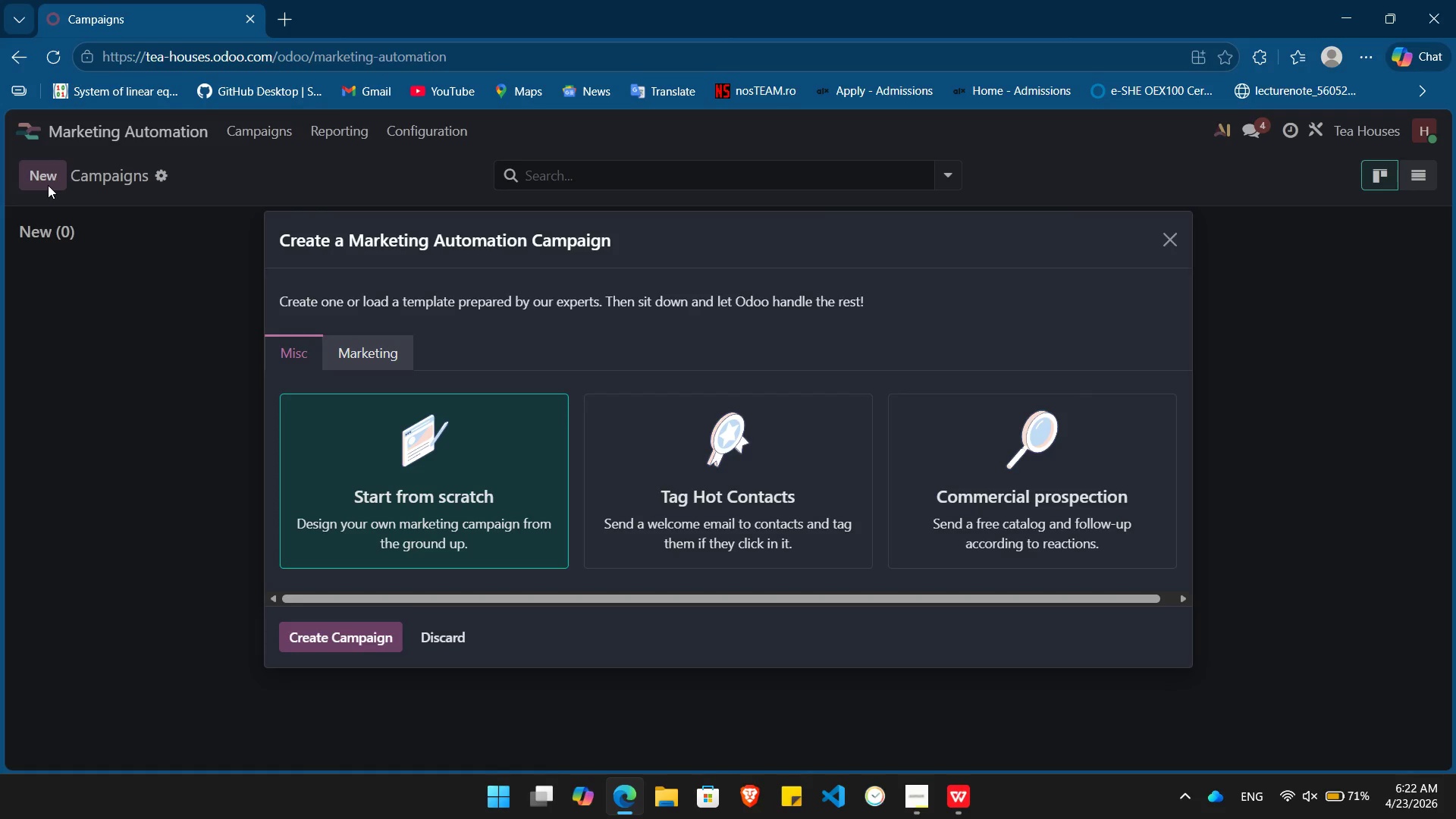 
wait(14.52)
 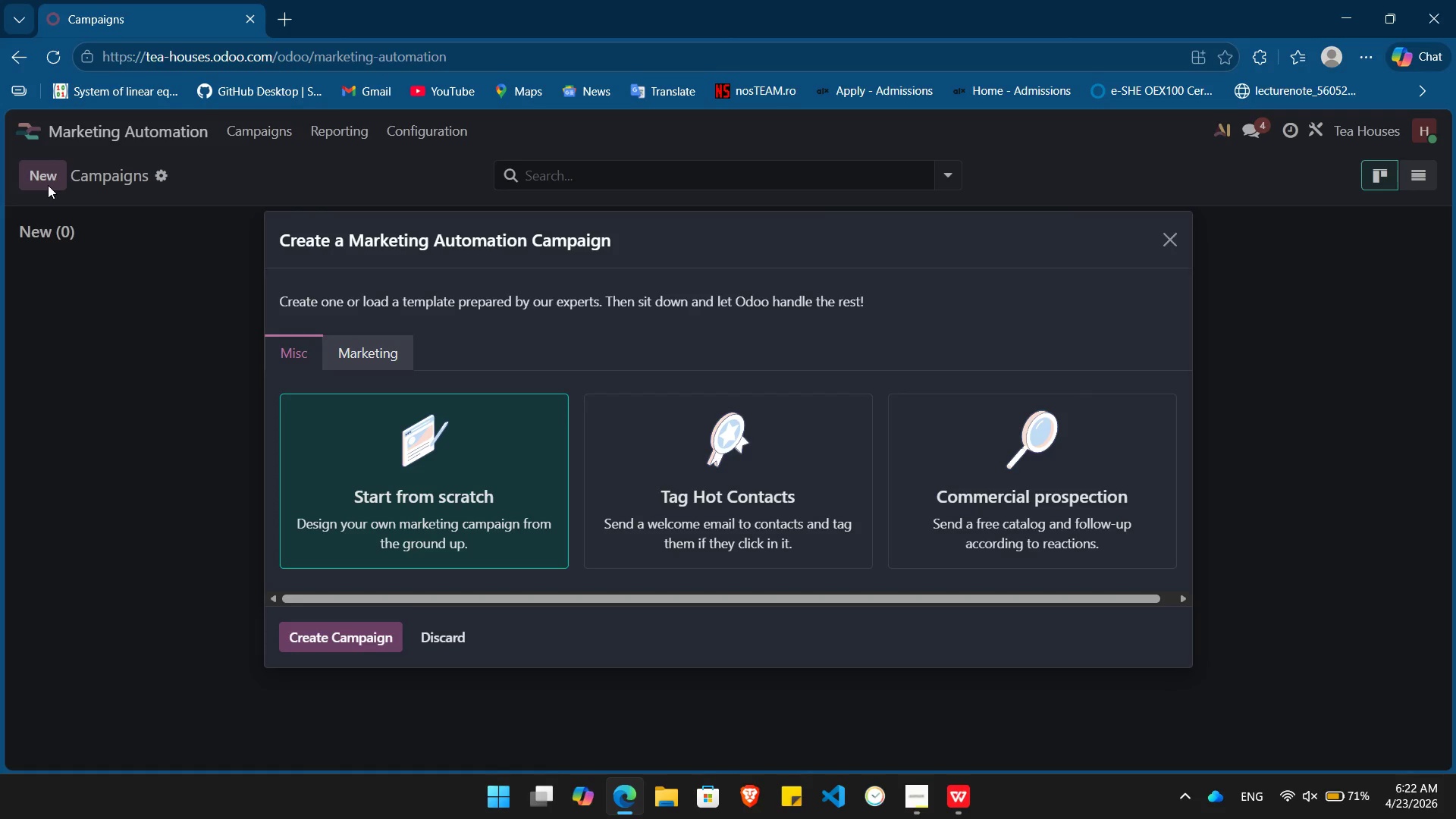 
left_click([335, 637])
 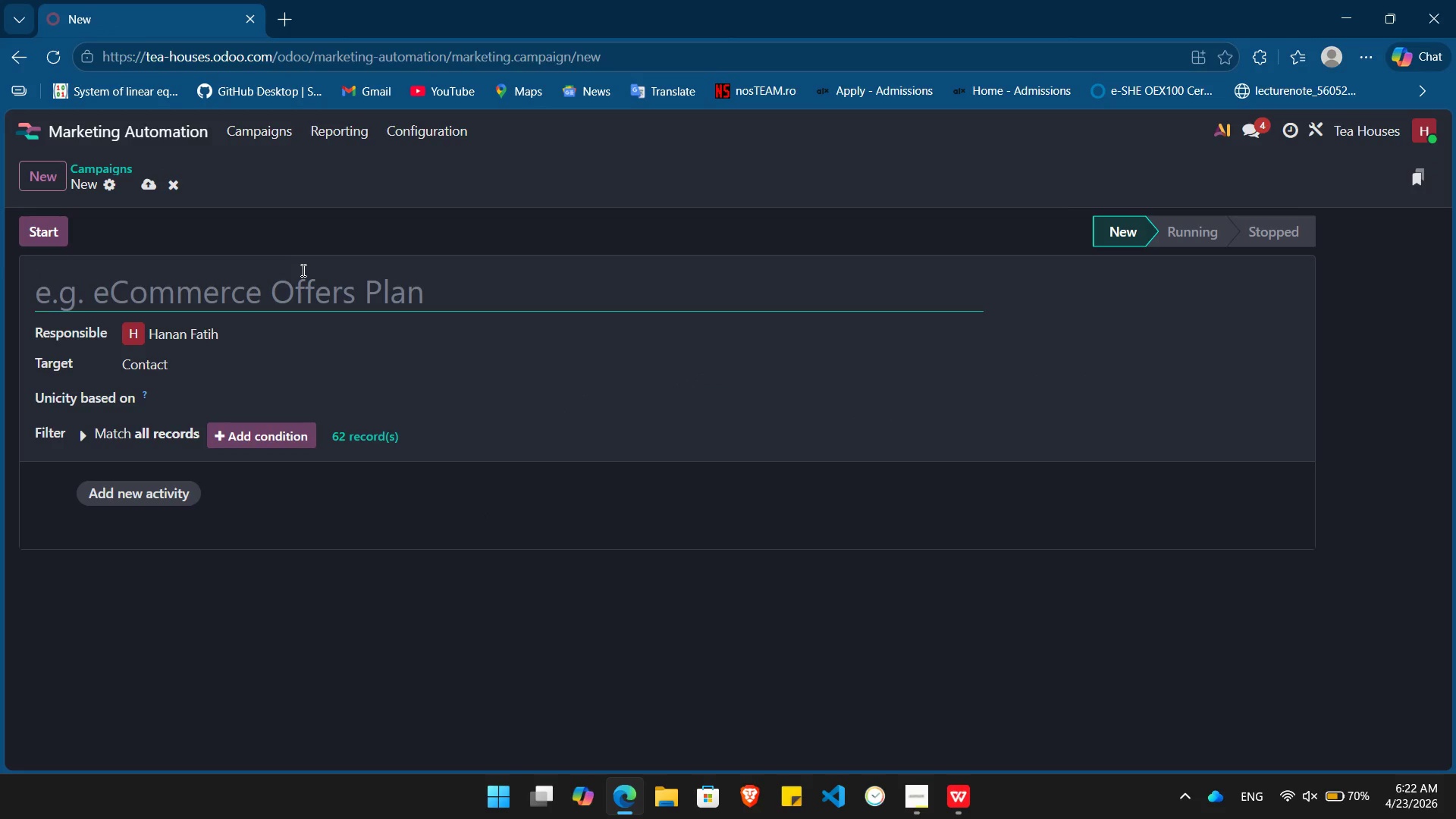 
type(Grand )
 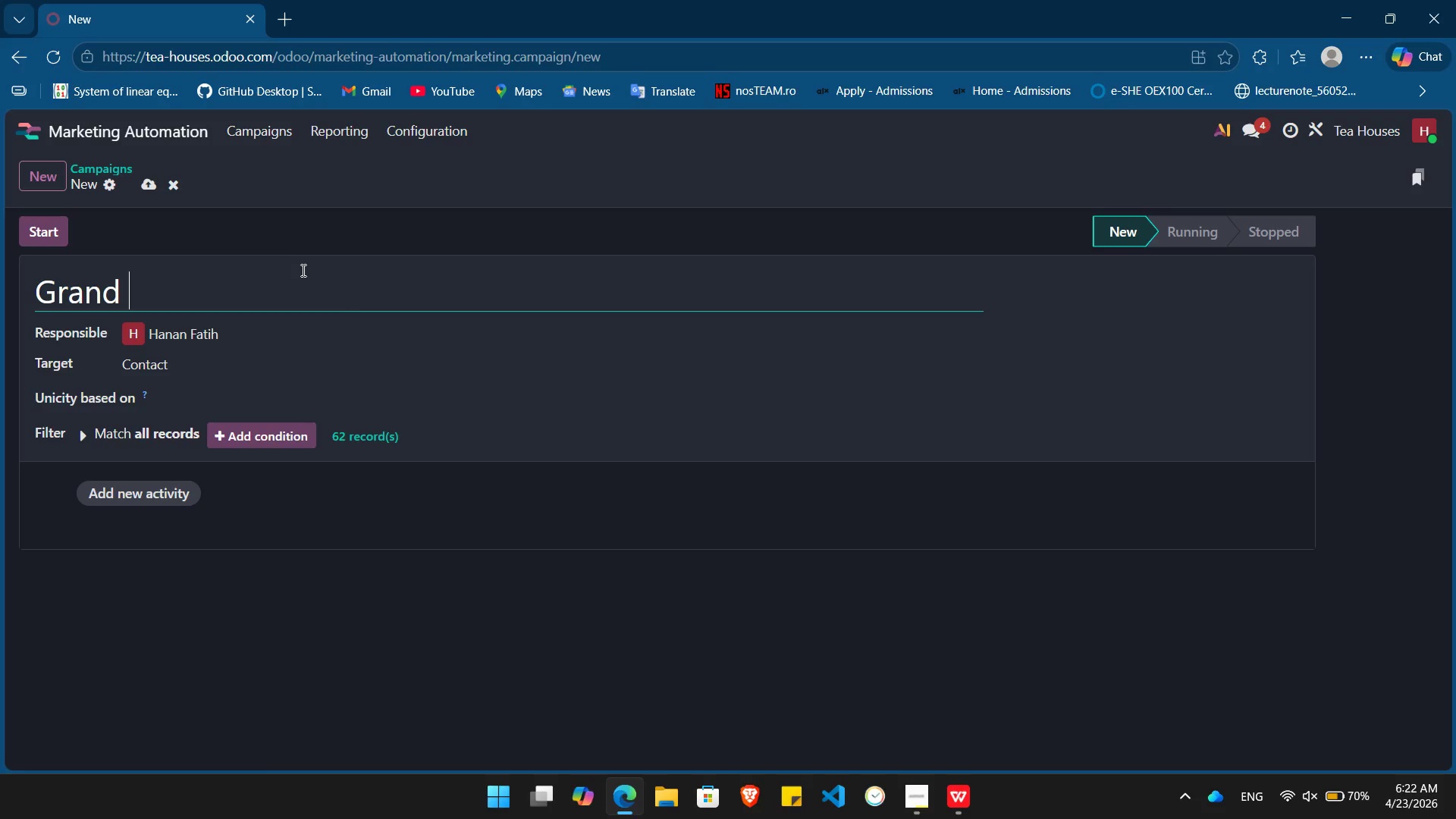 
type(Opening Nurture.)
 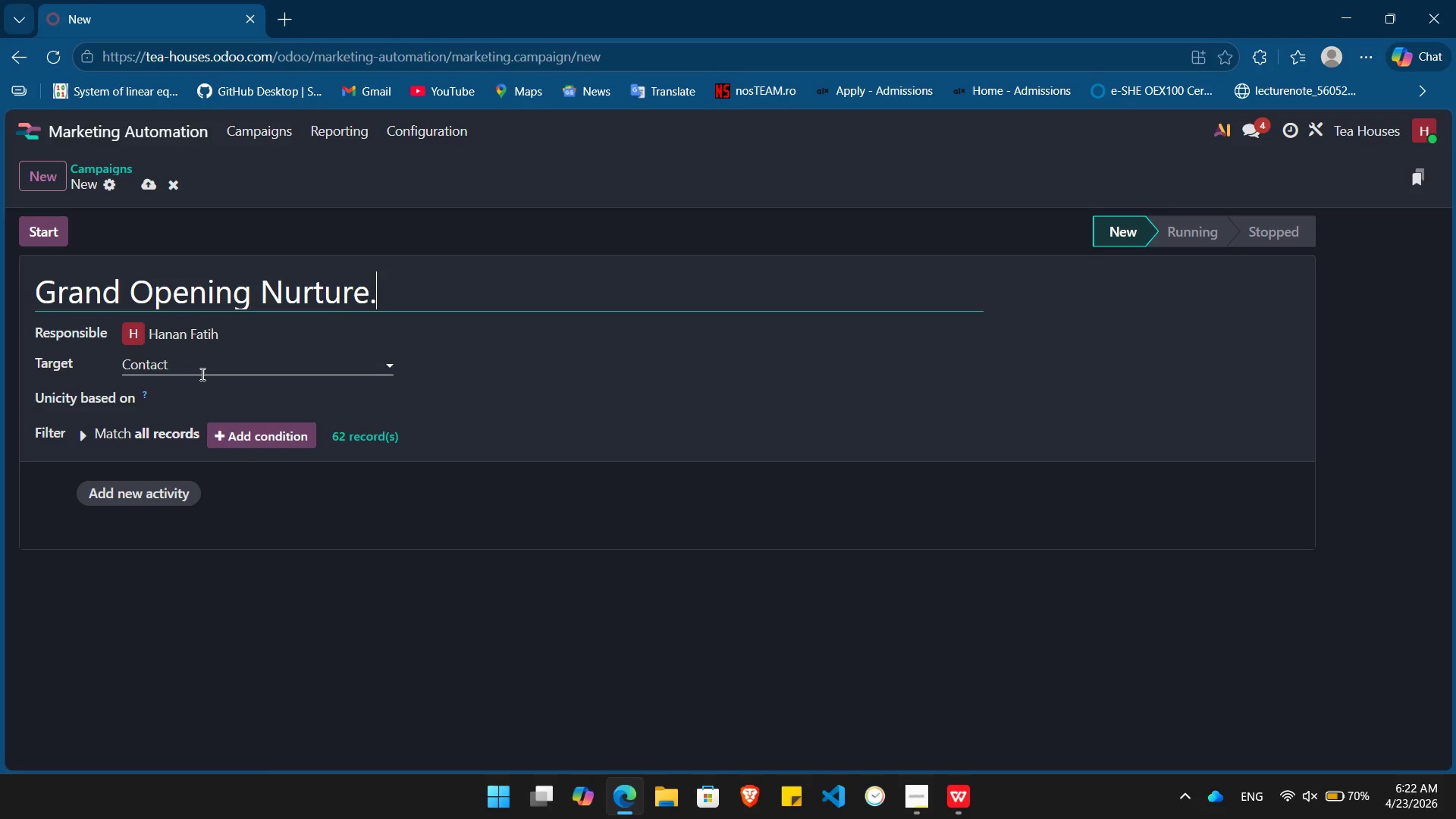 
wait(6.02)
 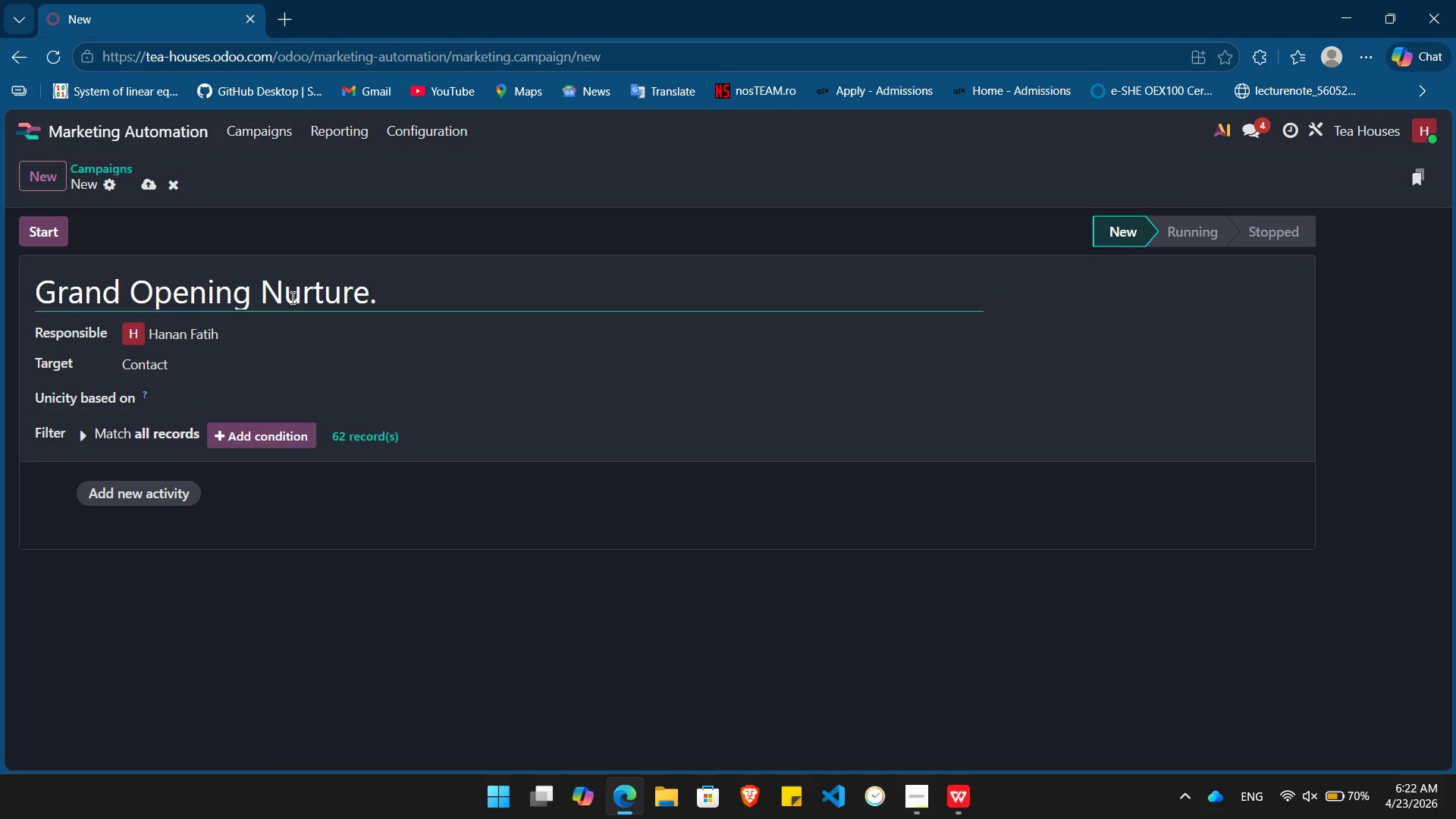 
left_click([142, 503])
 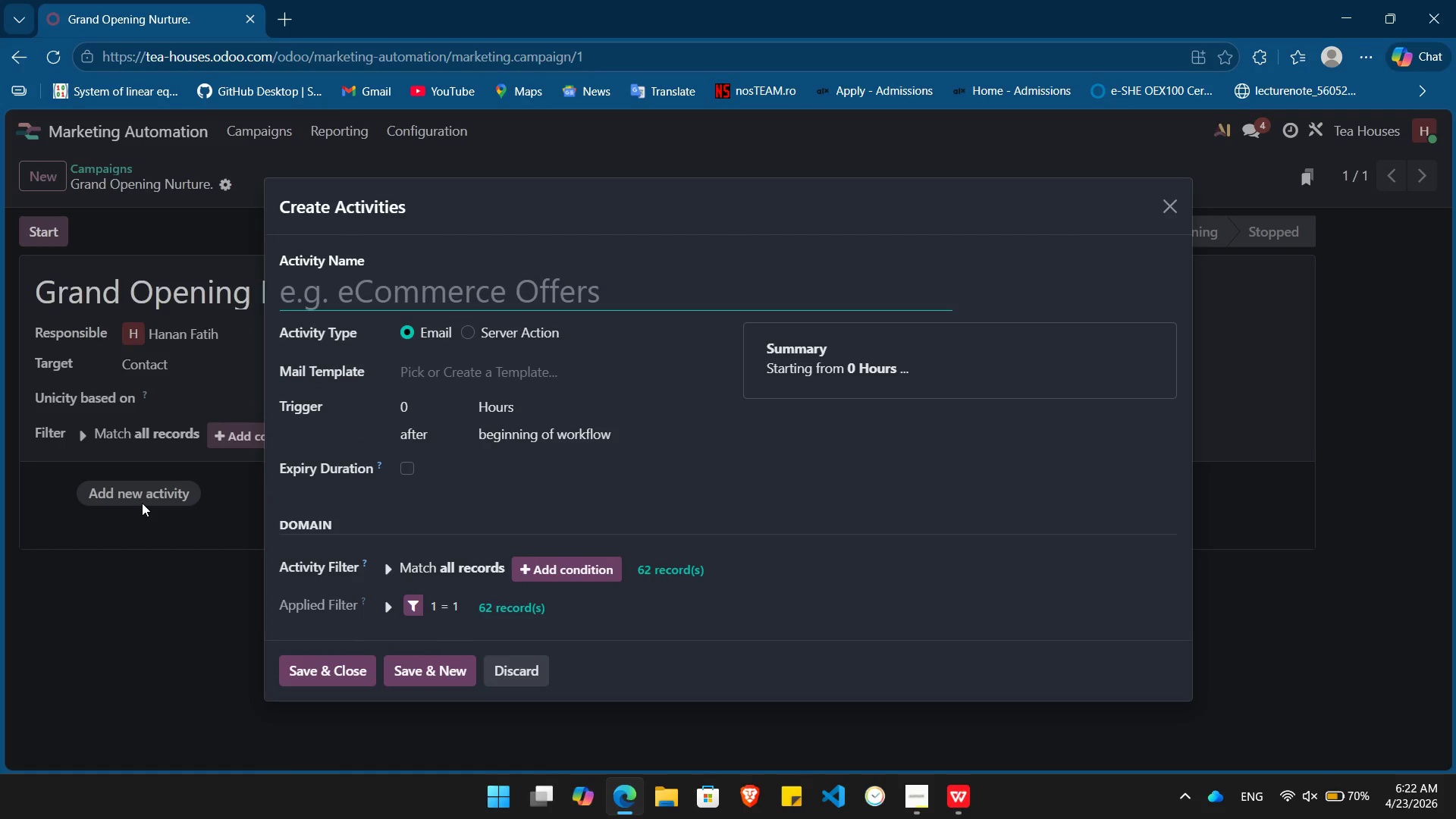 
wait(6.94)
 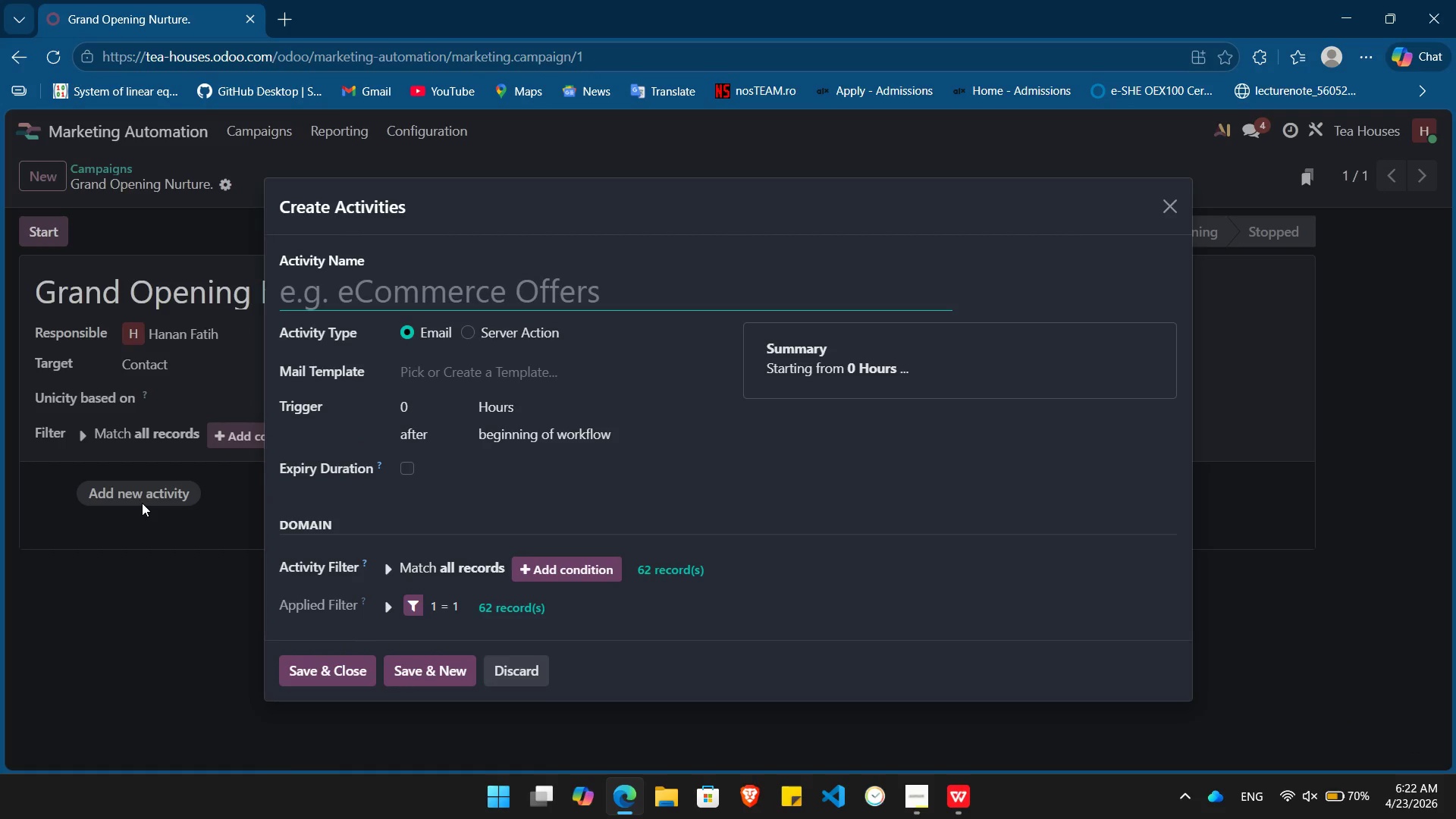 
left_click([441, 285])
 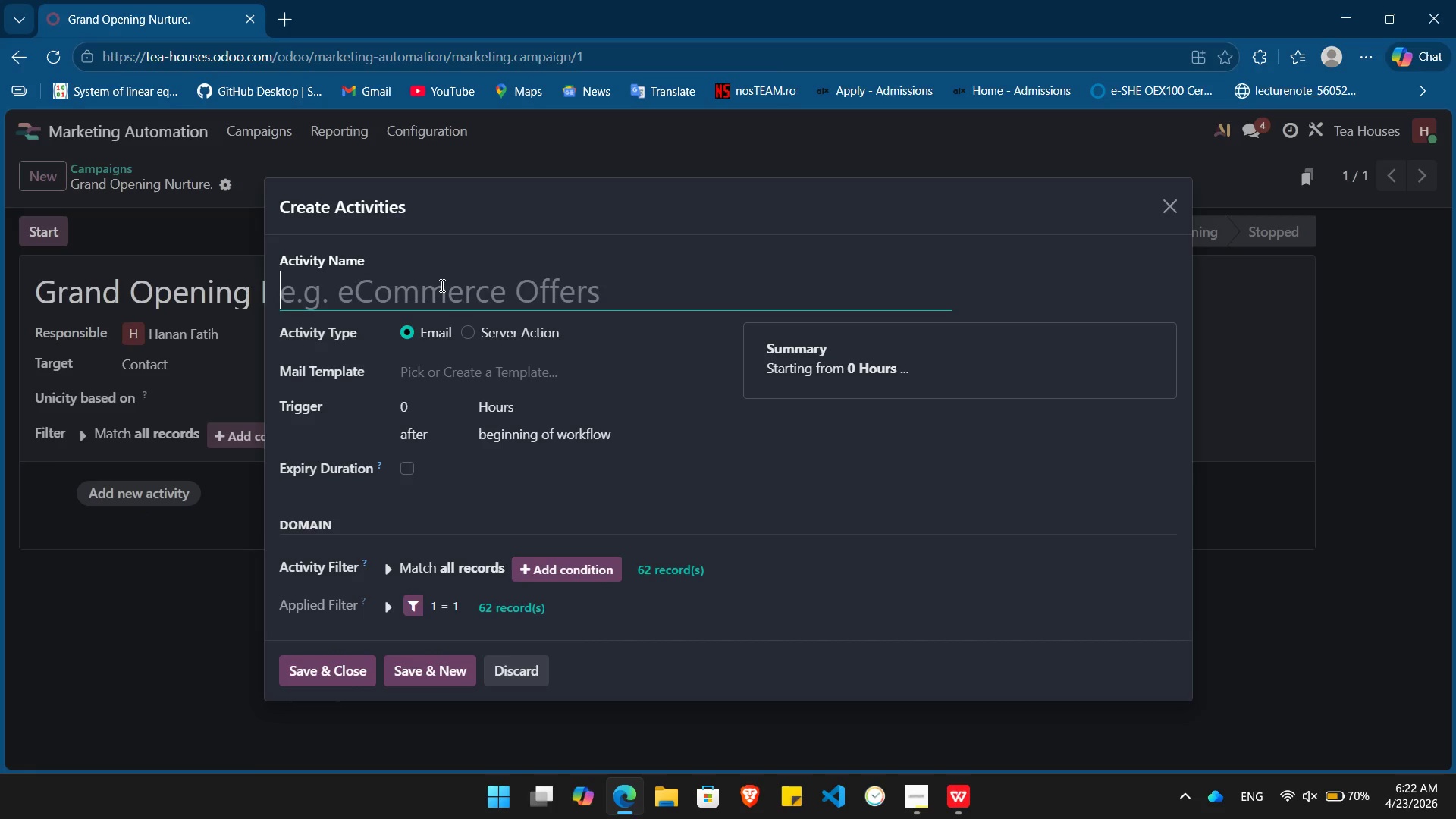 
key(Alt+Tab)